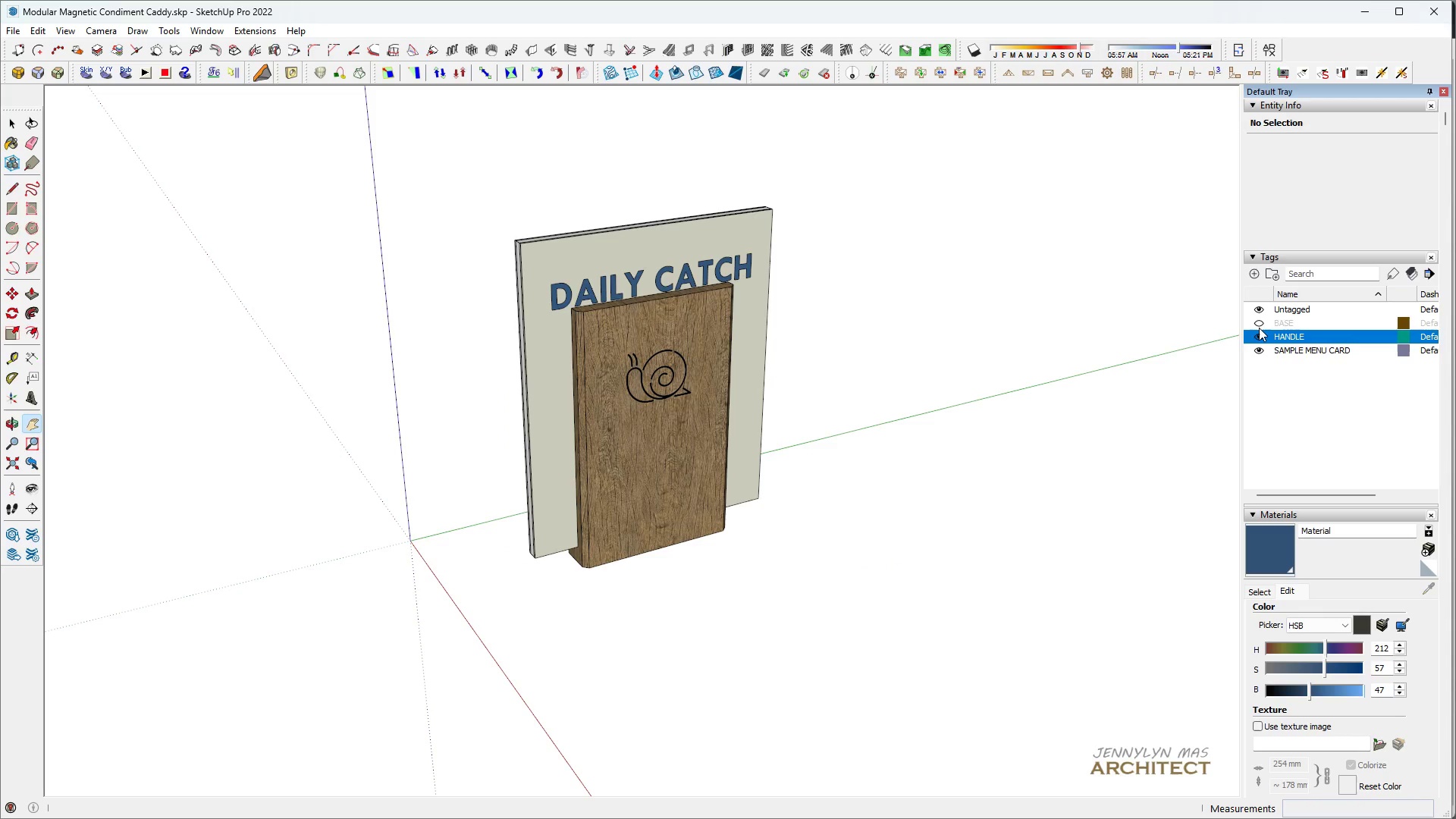 
triple_click([1259, 325])
 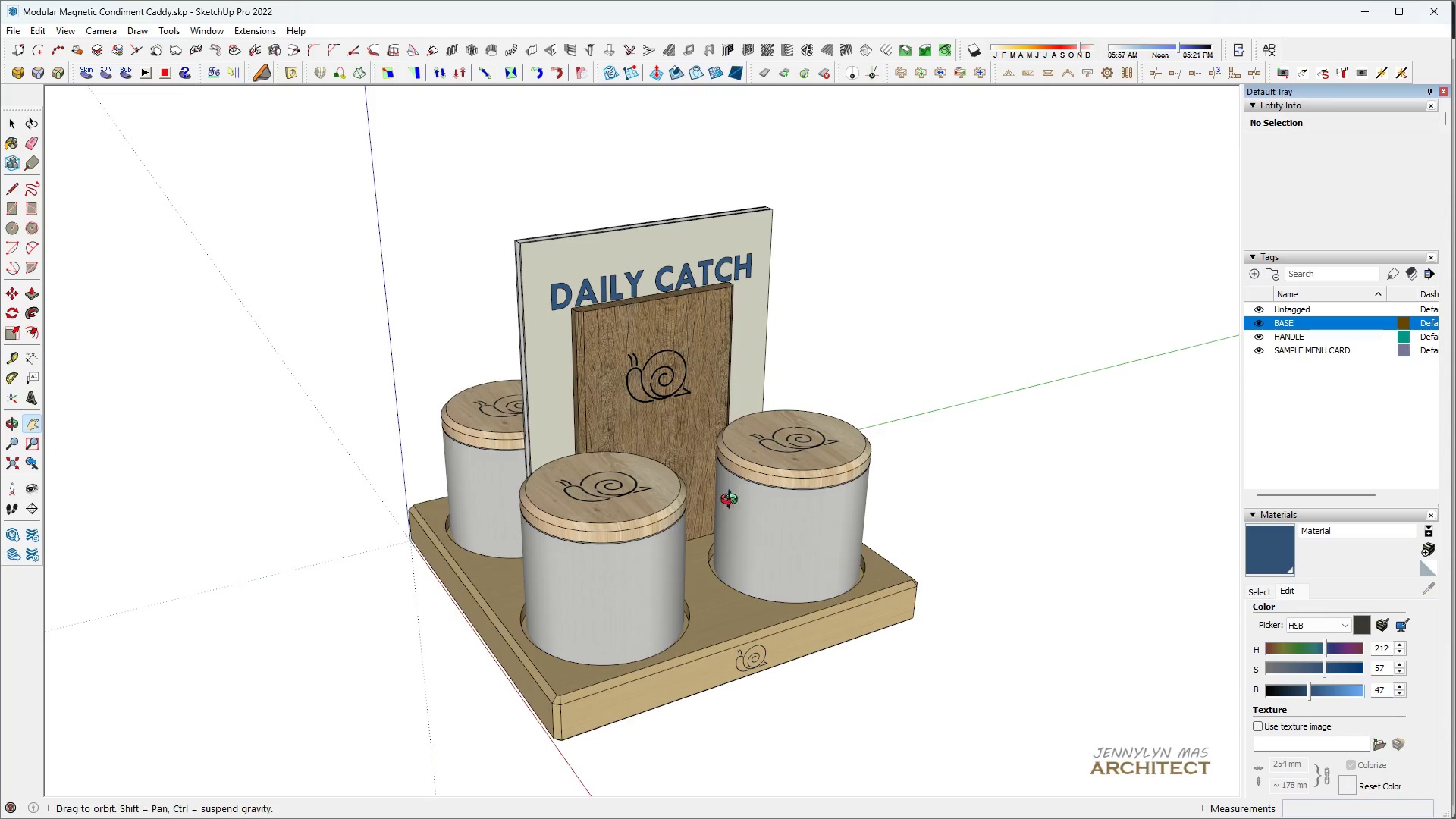 
key(Space)
 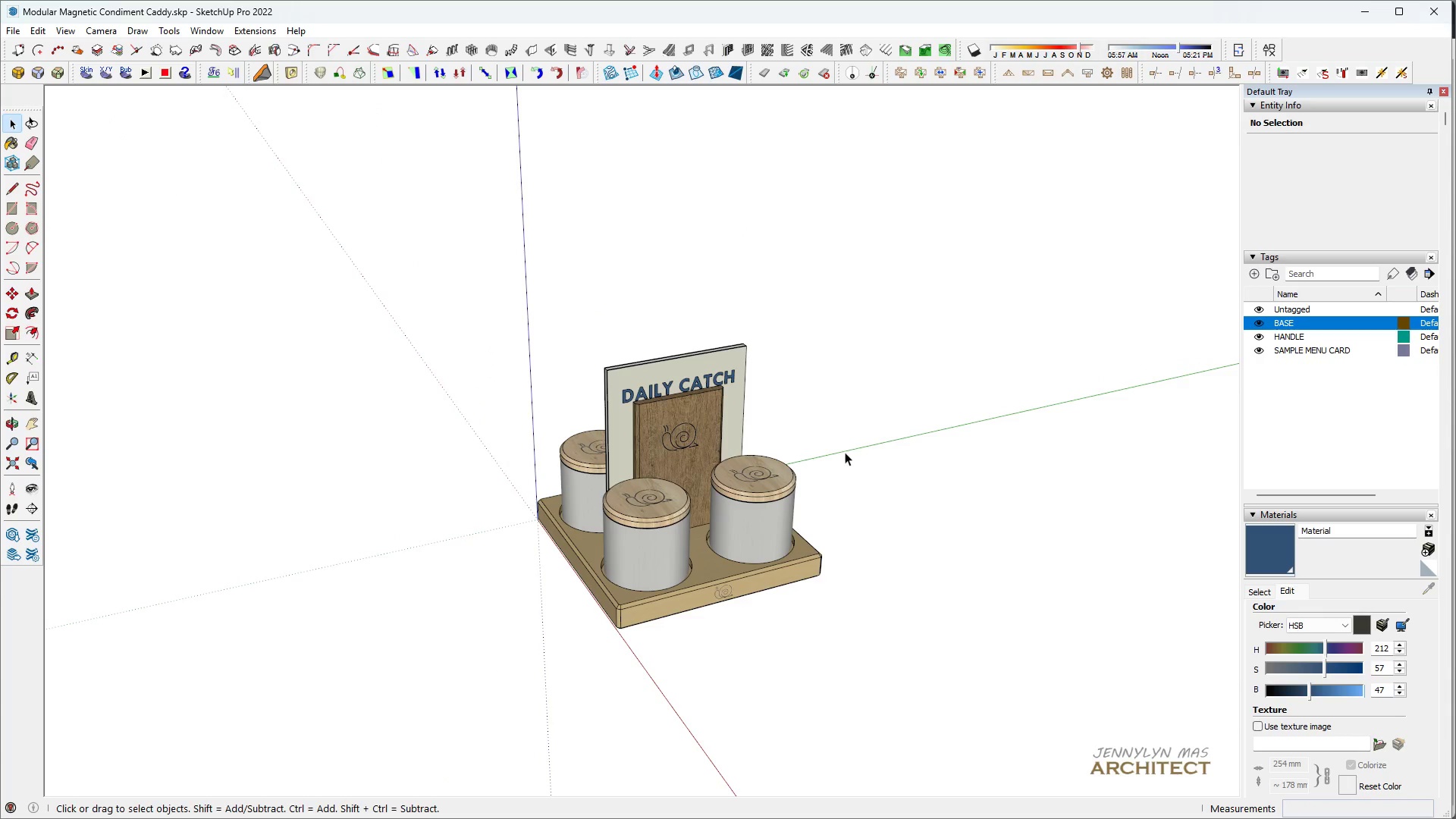 
double_click([845, 452])
 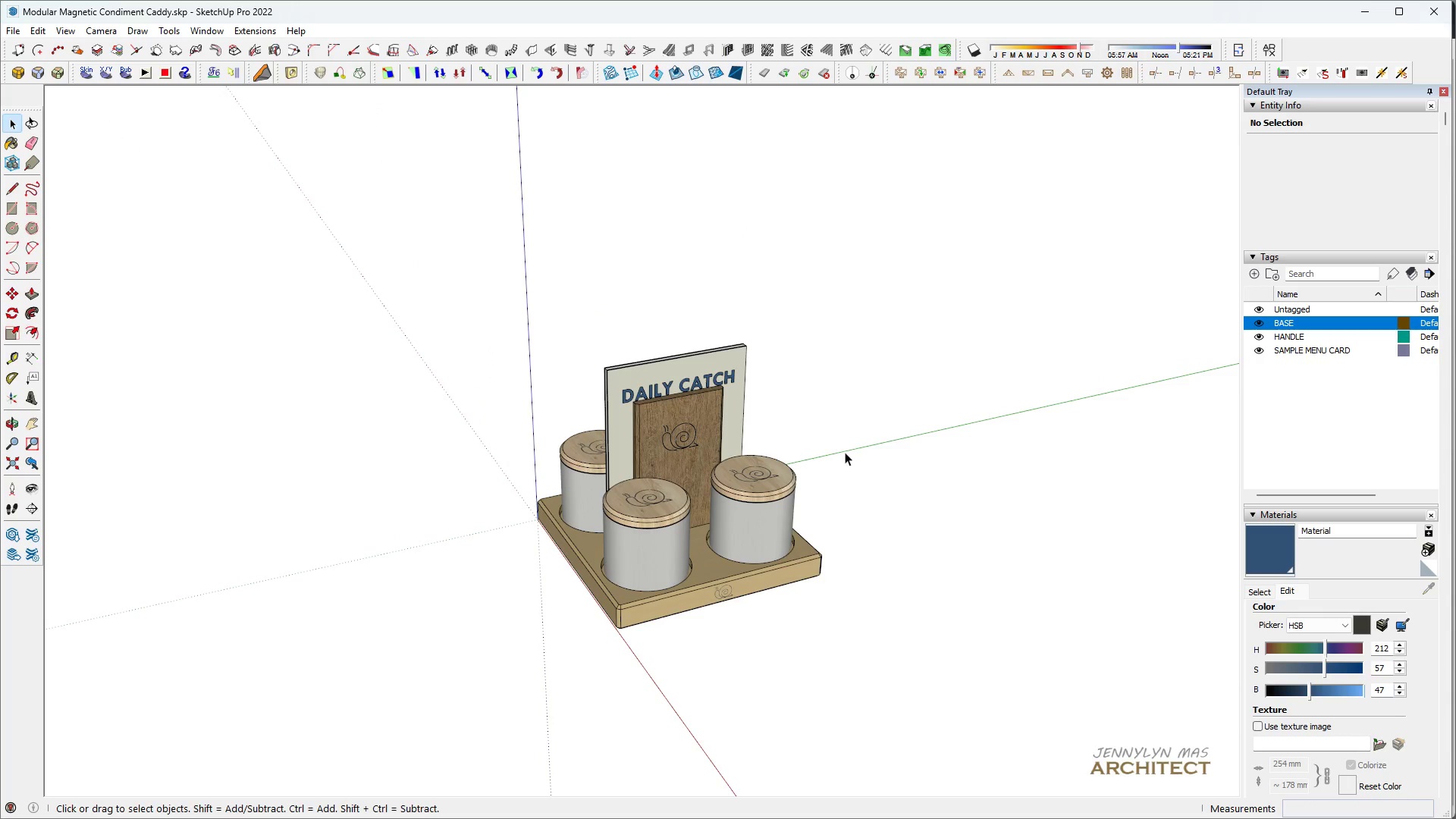 
scroll: coordinate [709, 504], scroll_direction: down, amount: 6.0
 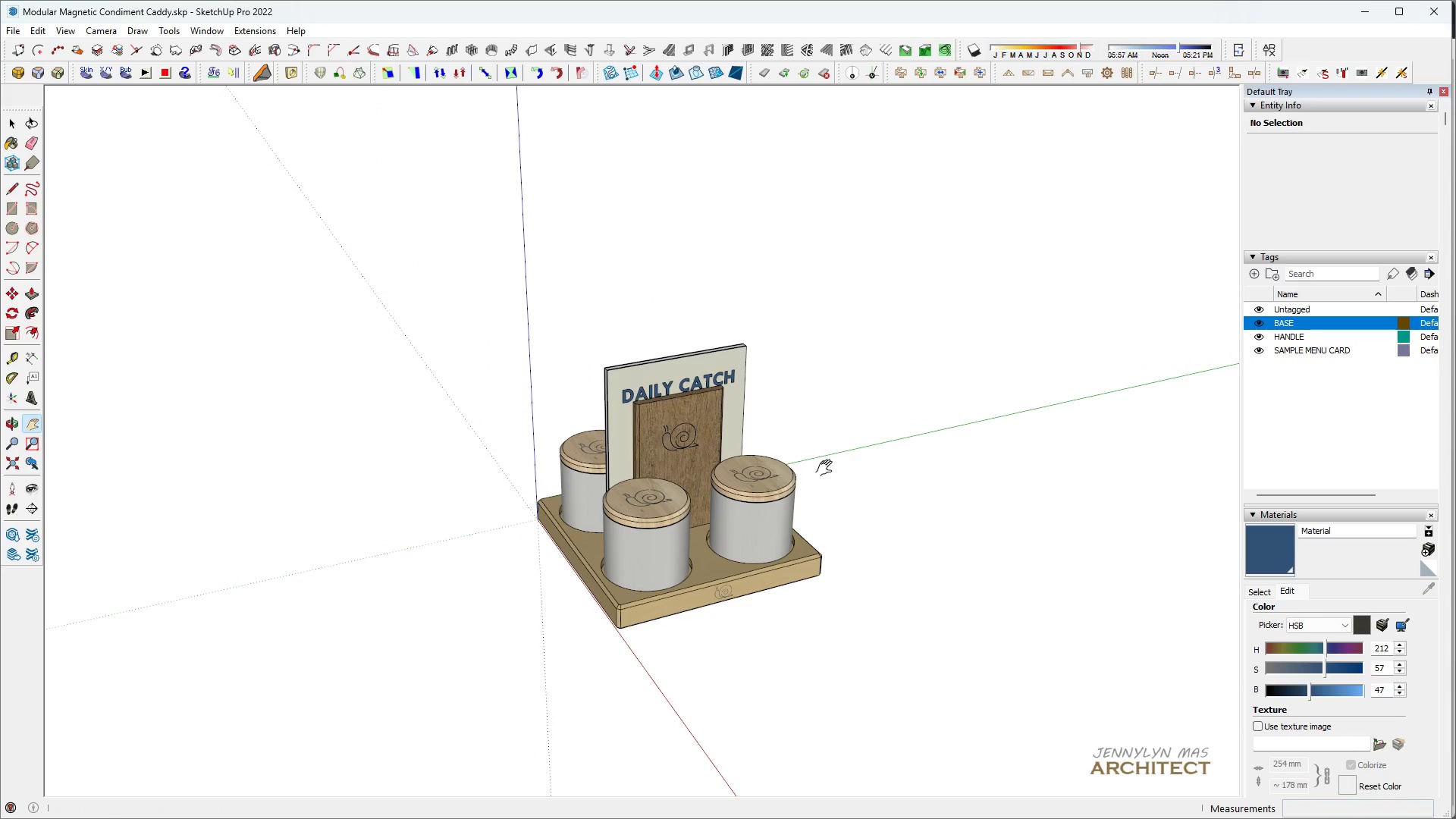 
key(H)
 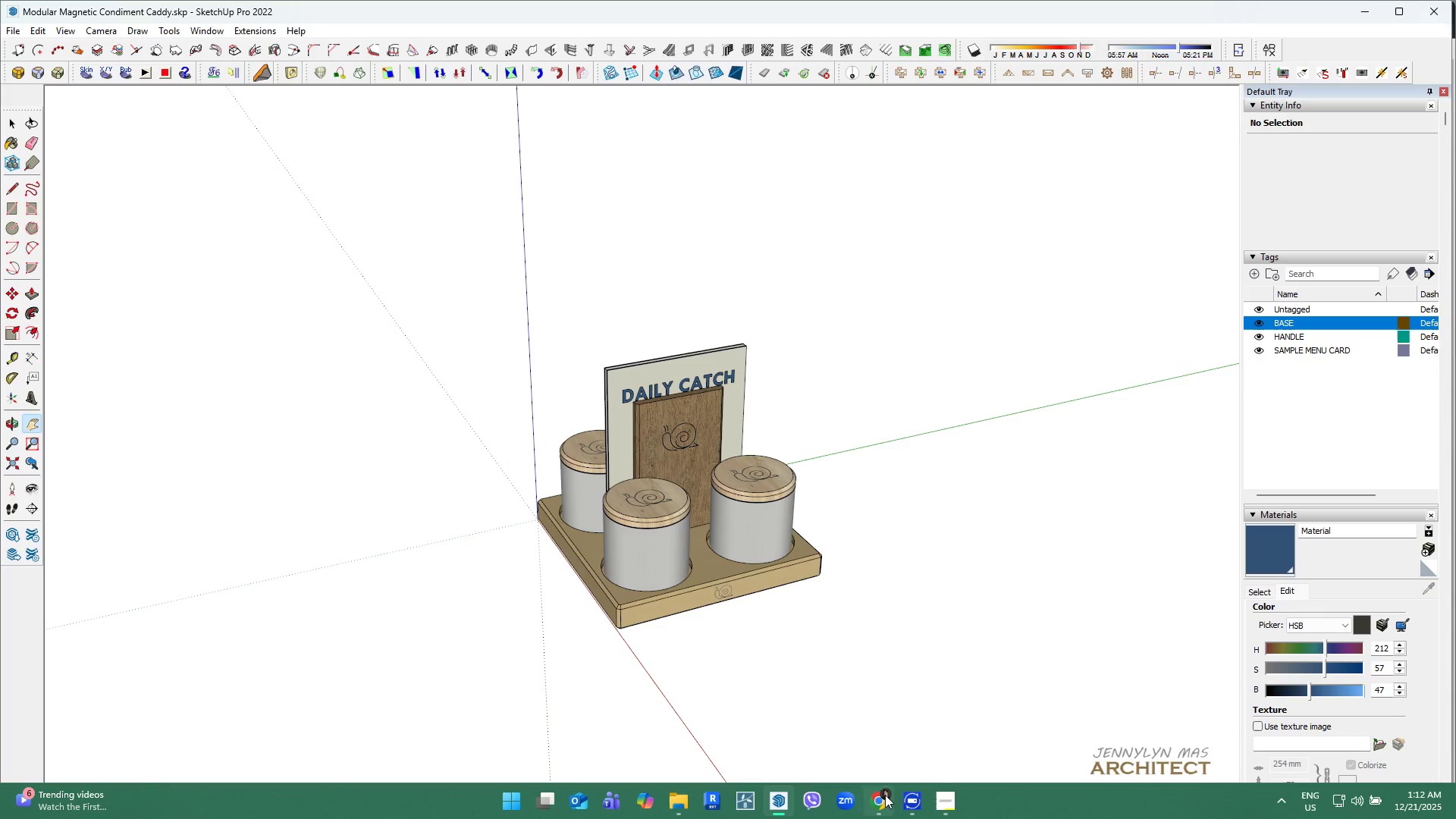 
left_click([934, 798])